 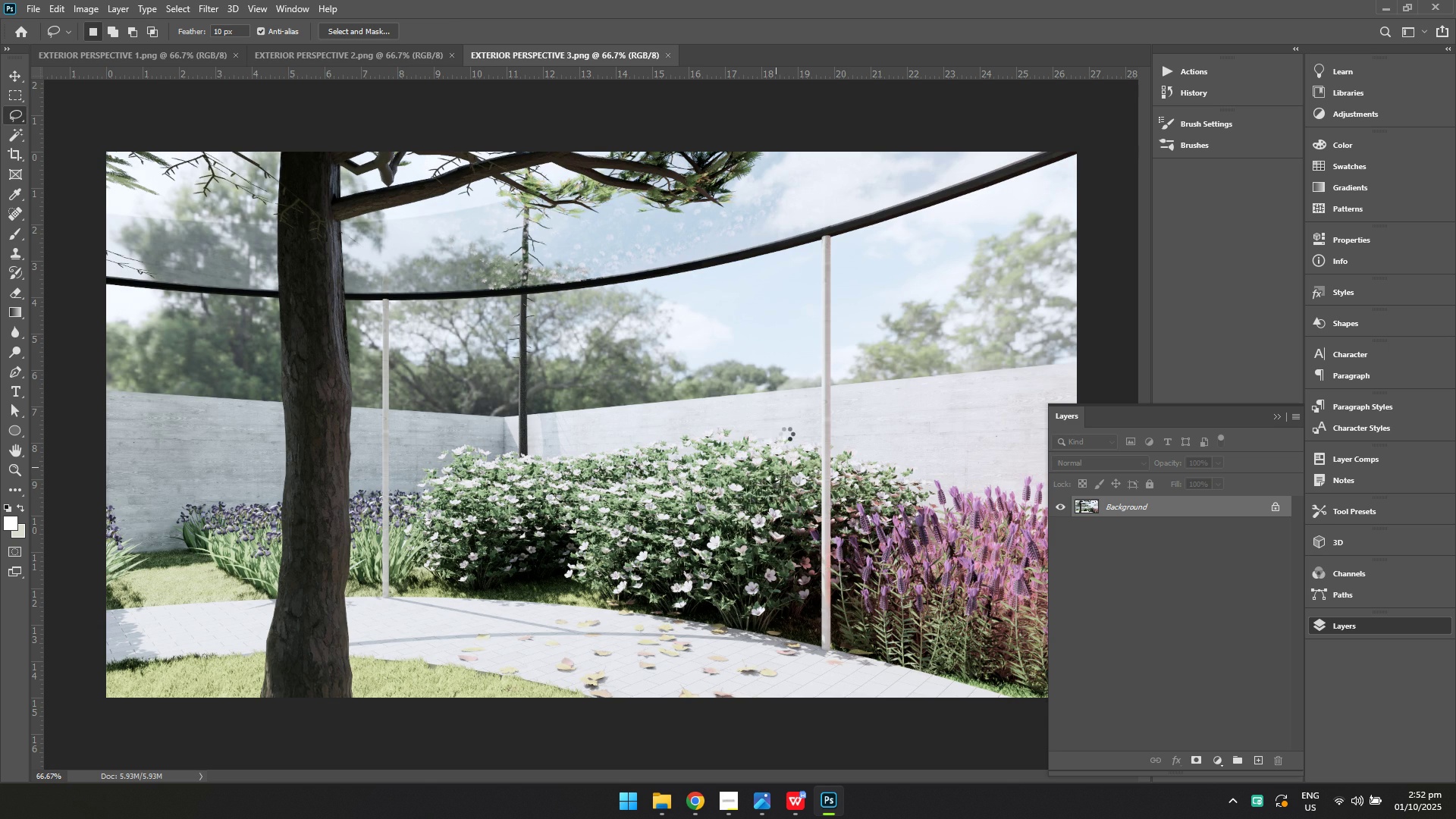 
left_click([1344, 346])
 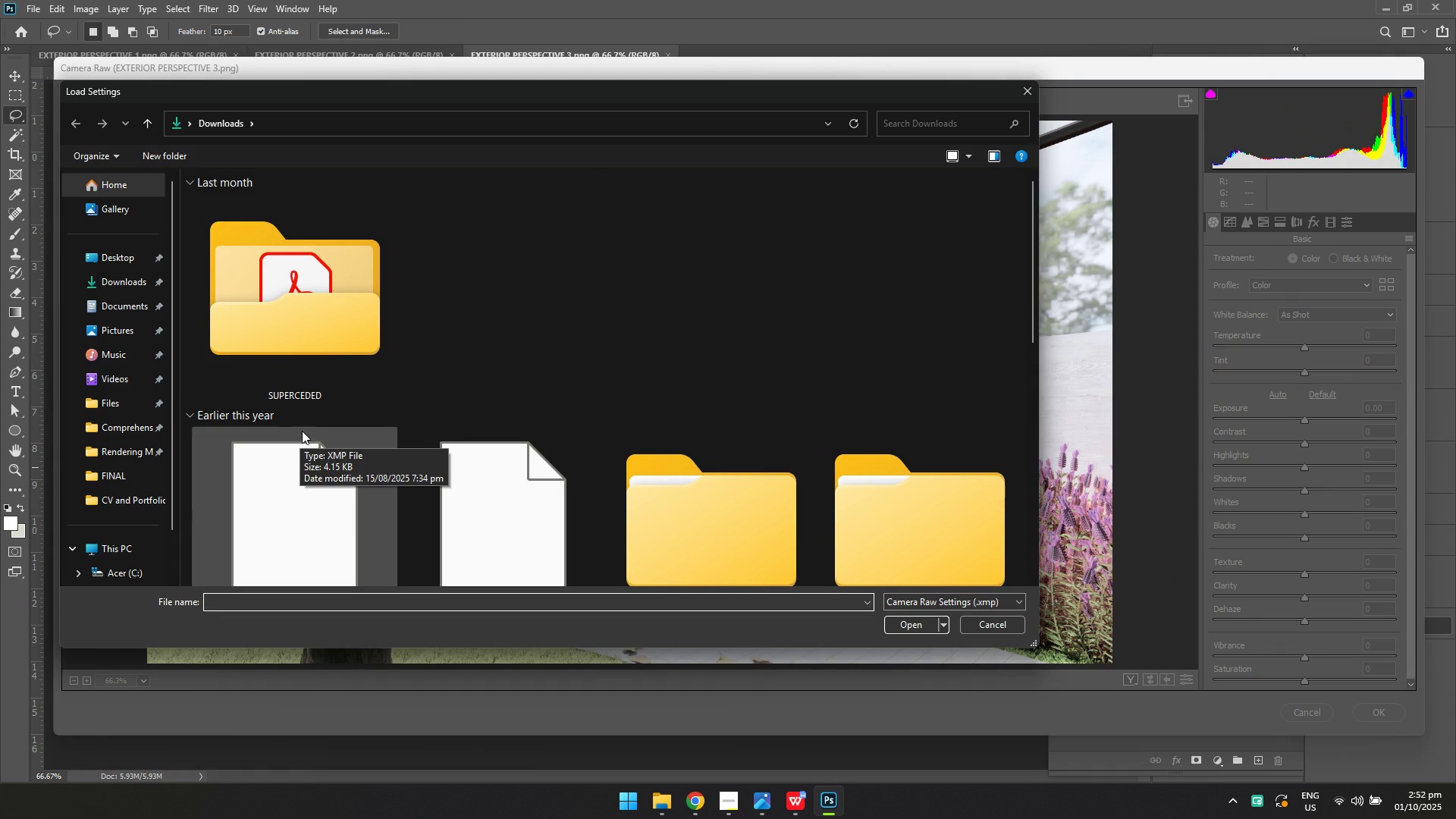 
left_click([281, 475])
 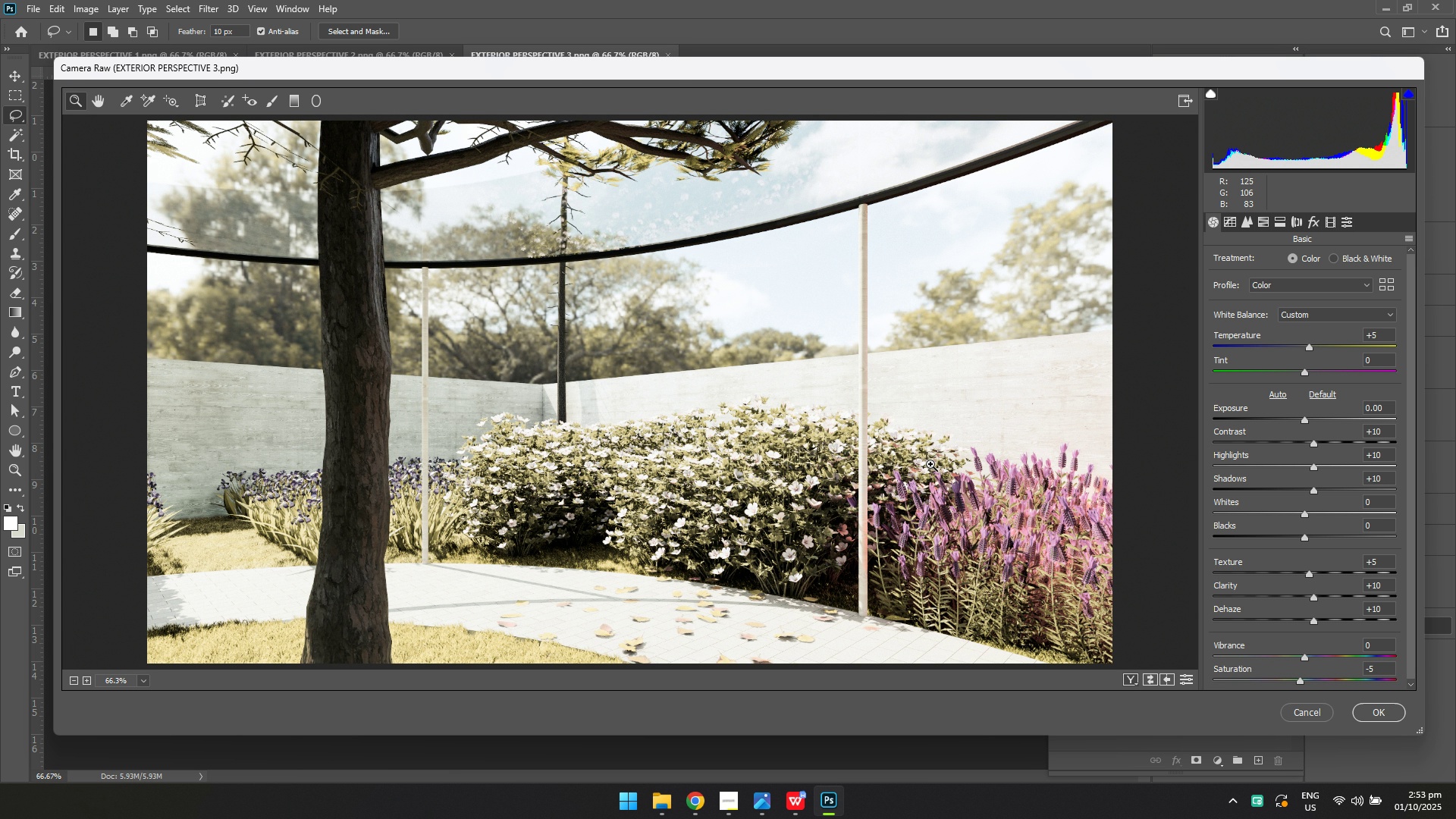 
wait(105.89)
 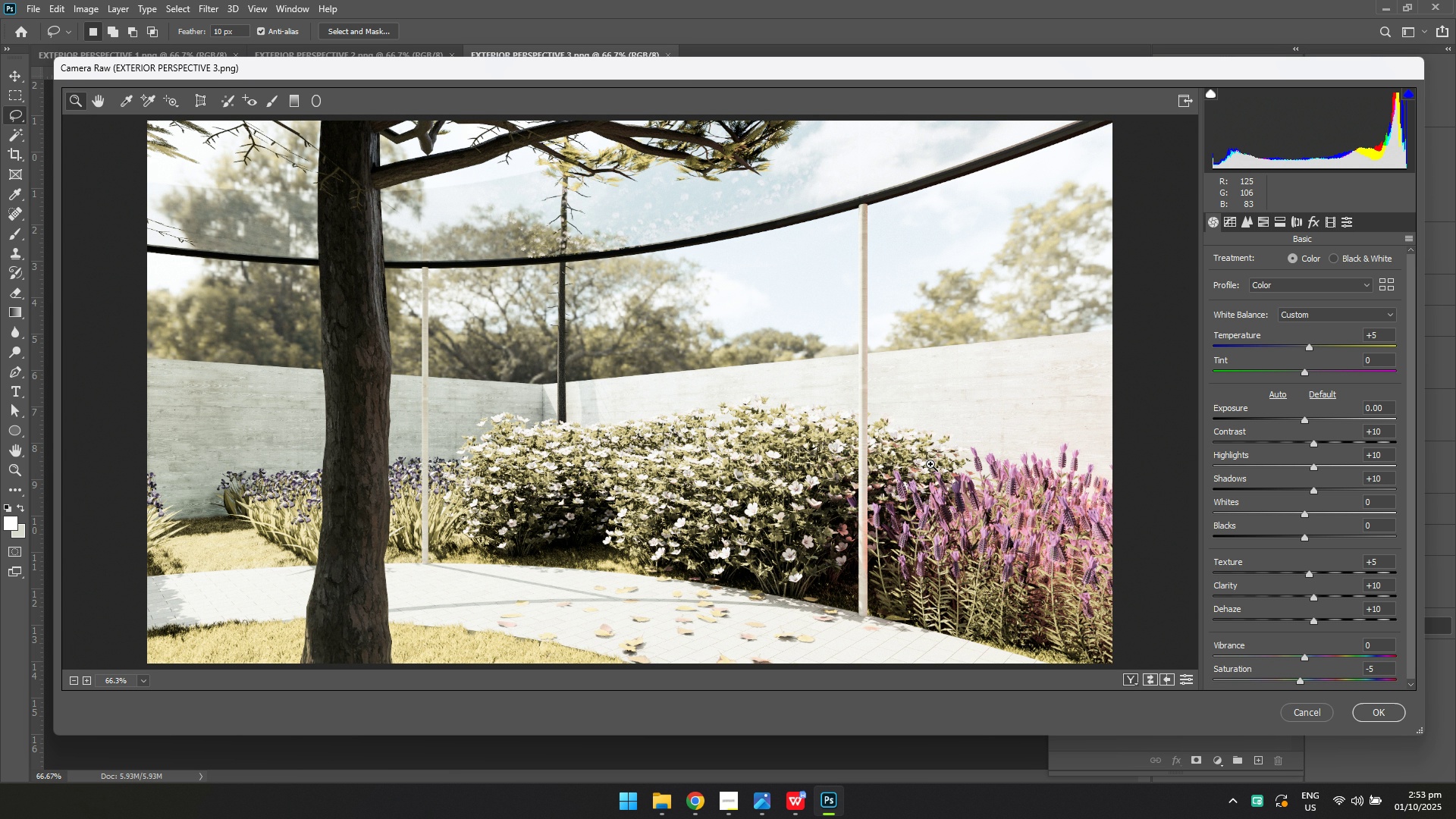 
left_click([1379, 714])
 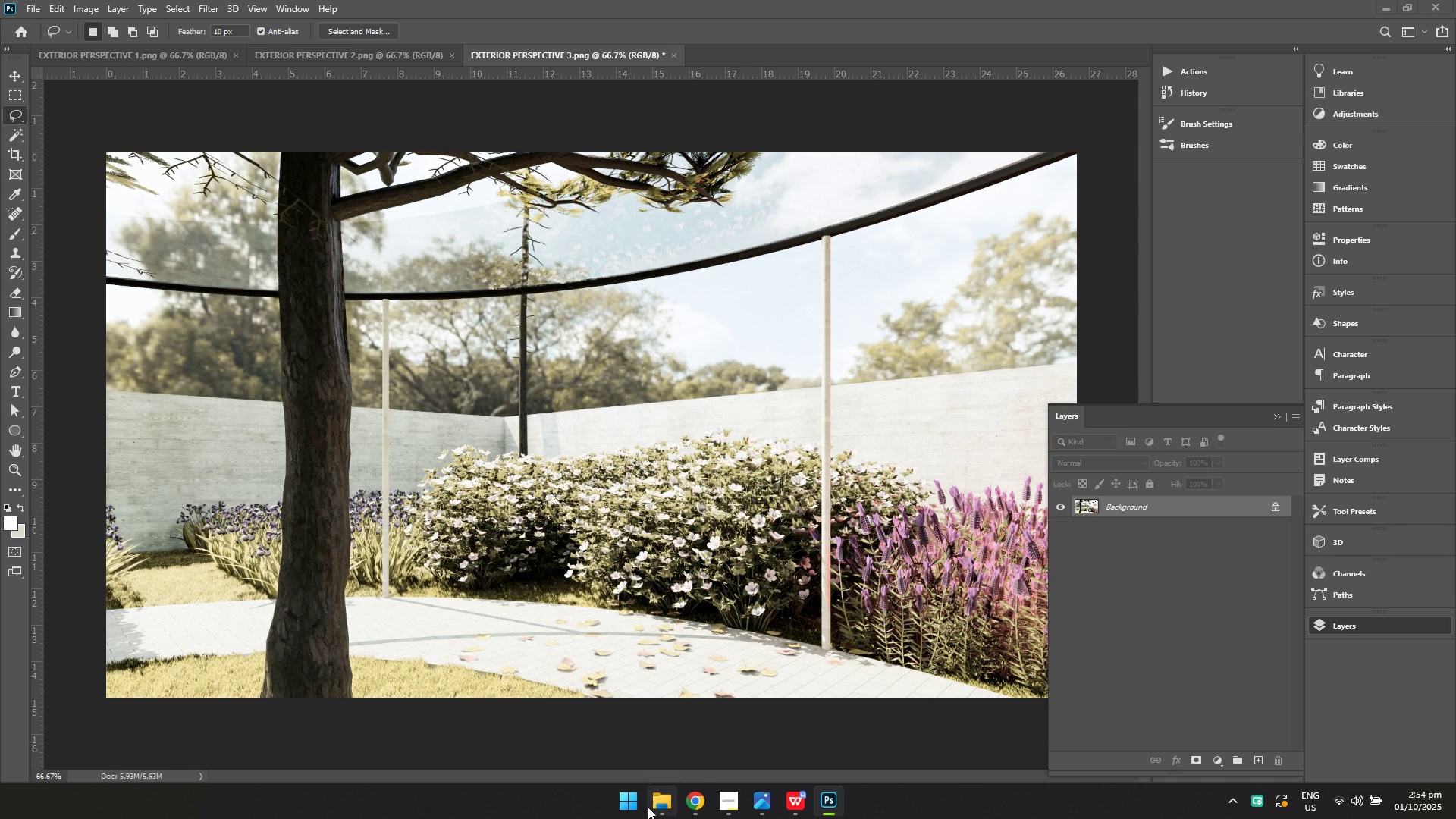 
double_click([662, 526])
 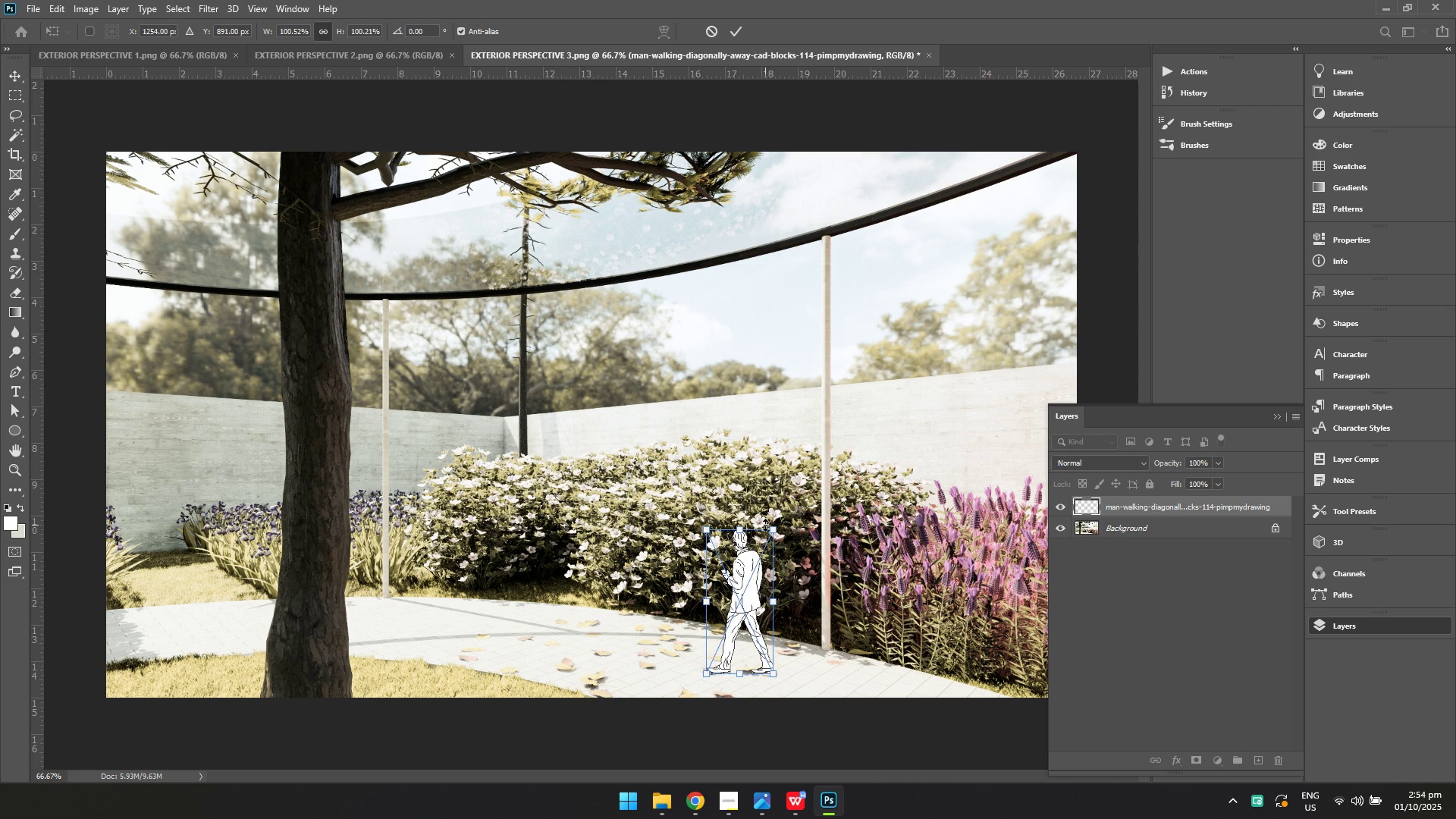 
wait(10.23)
 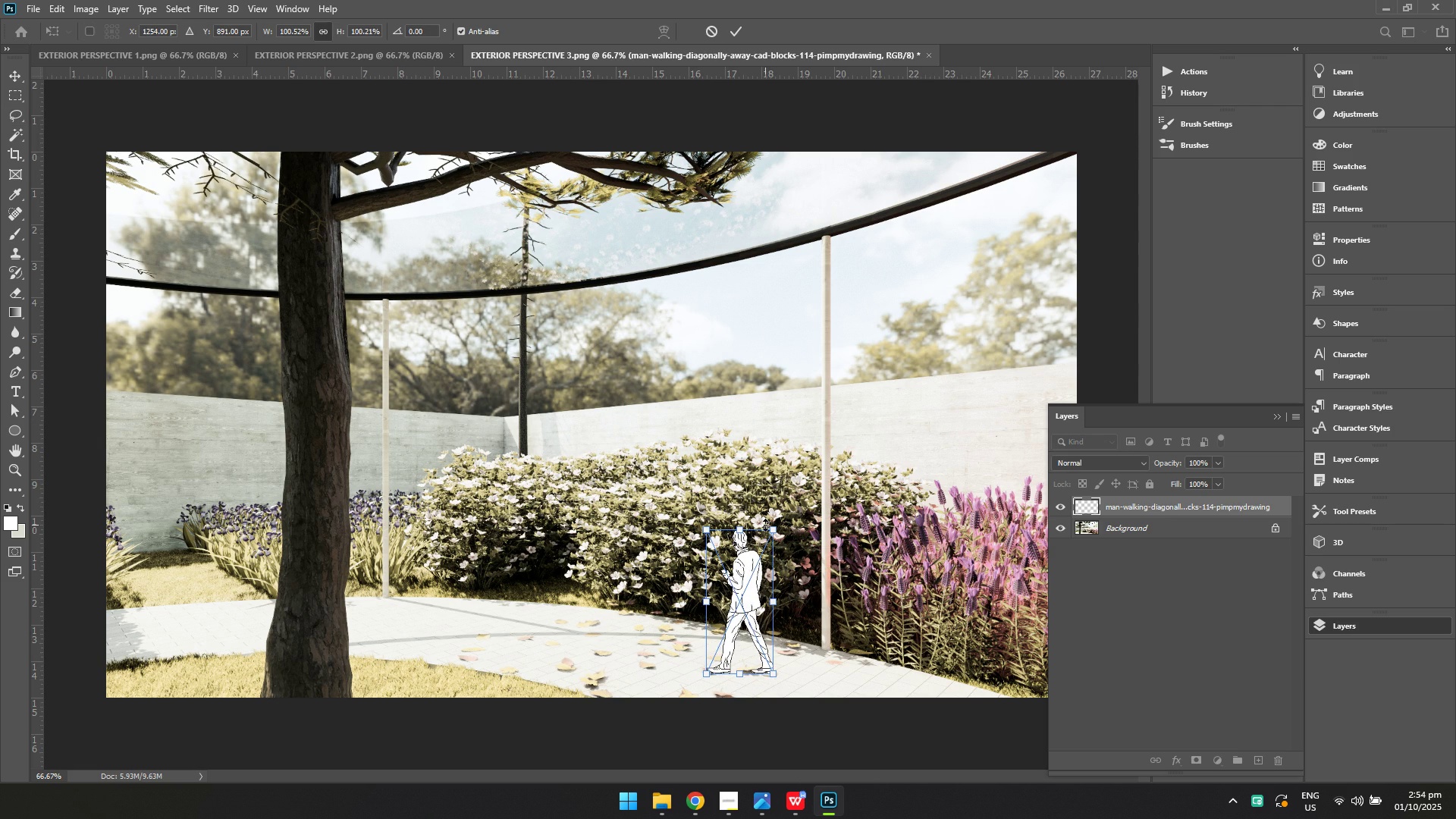 
left_click([1126, 599])
 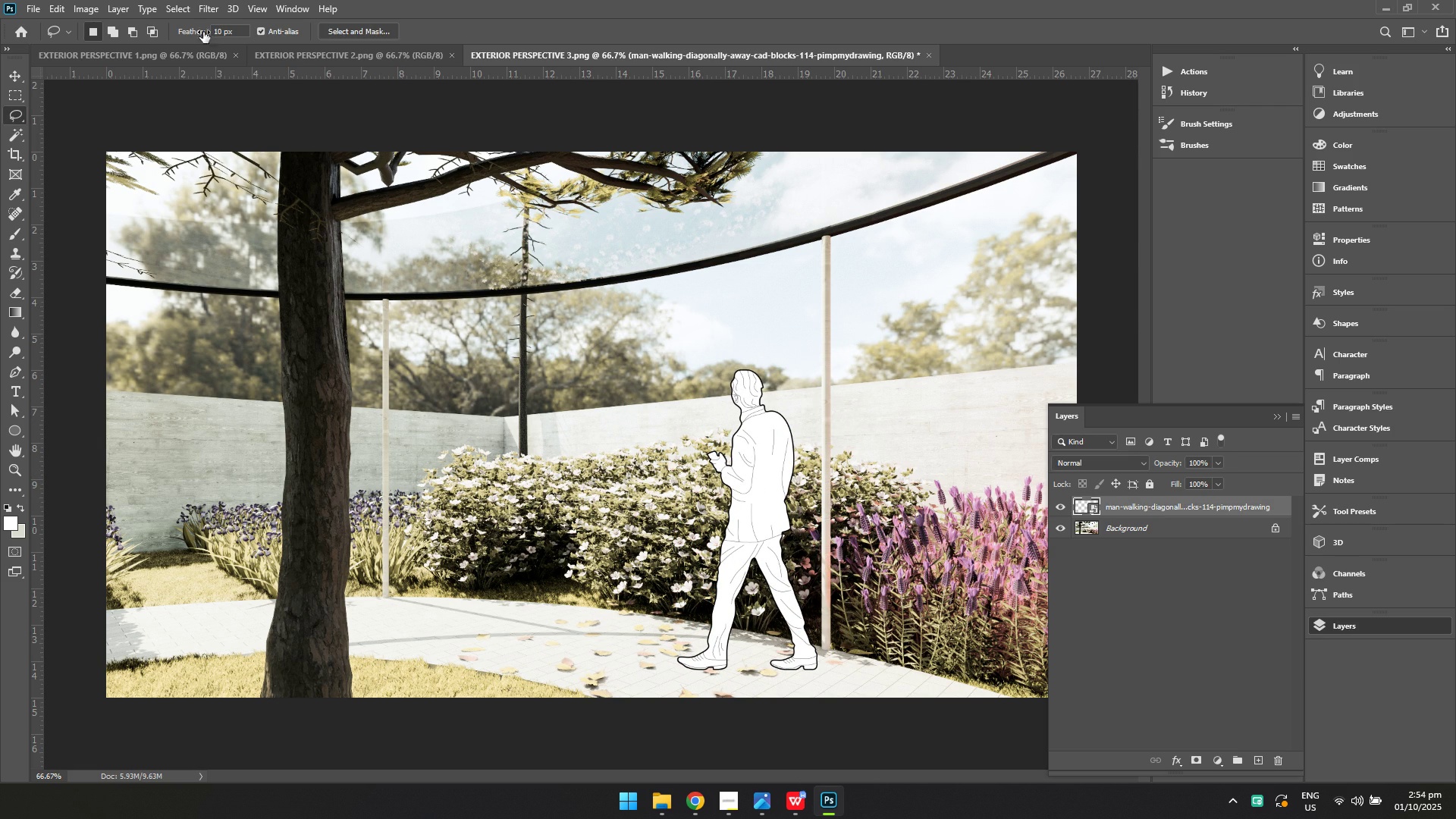 
left_click([205, 10])
 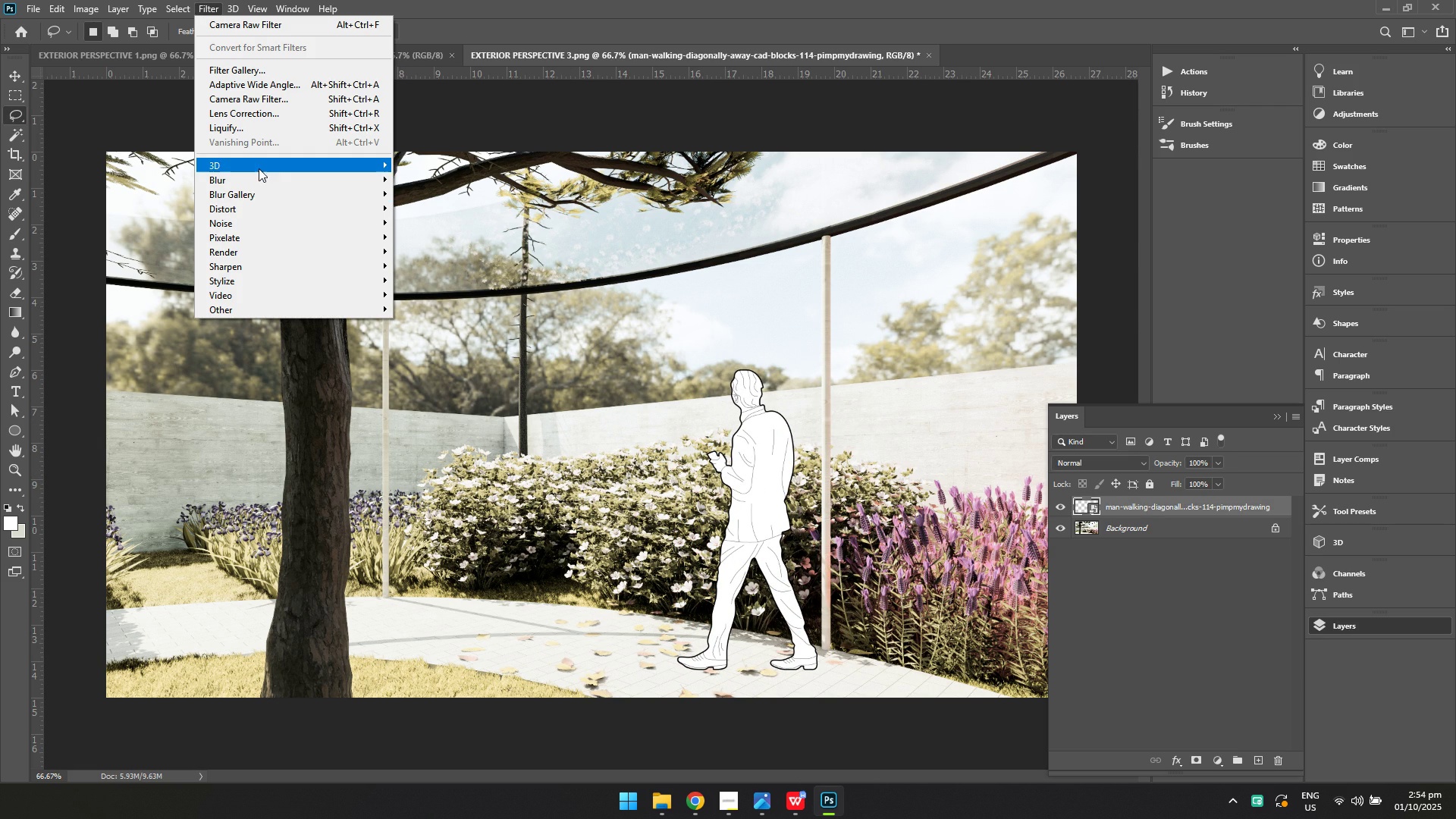 
left_click([257, 162])
 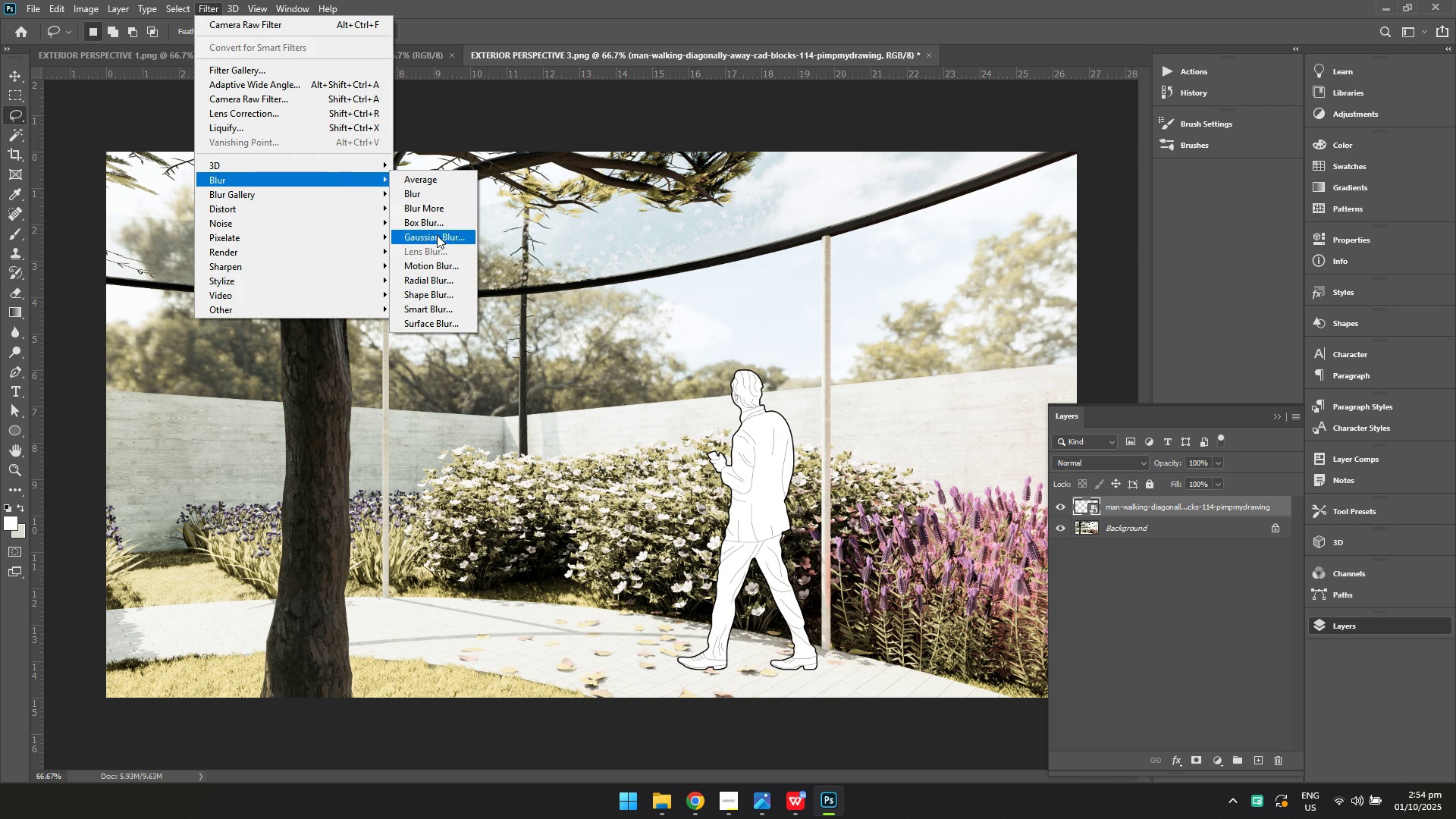 
left_click([441, 262])
 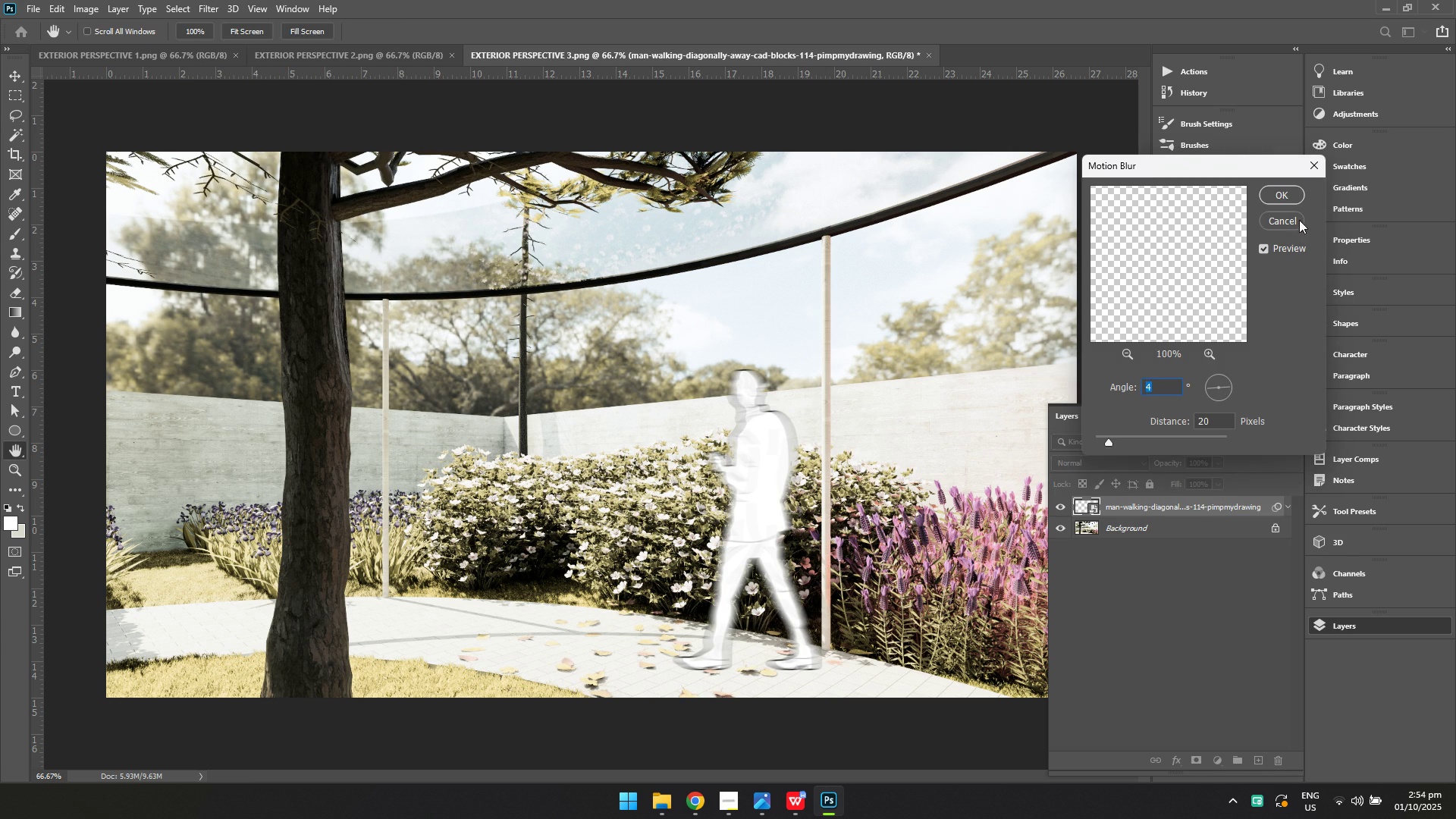 
left_click([1278, 193])